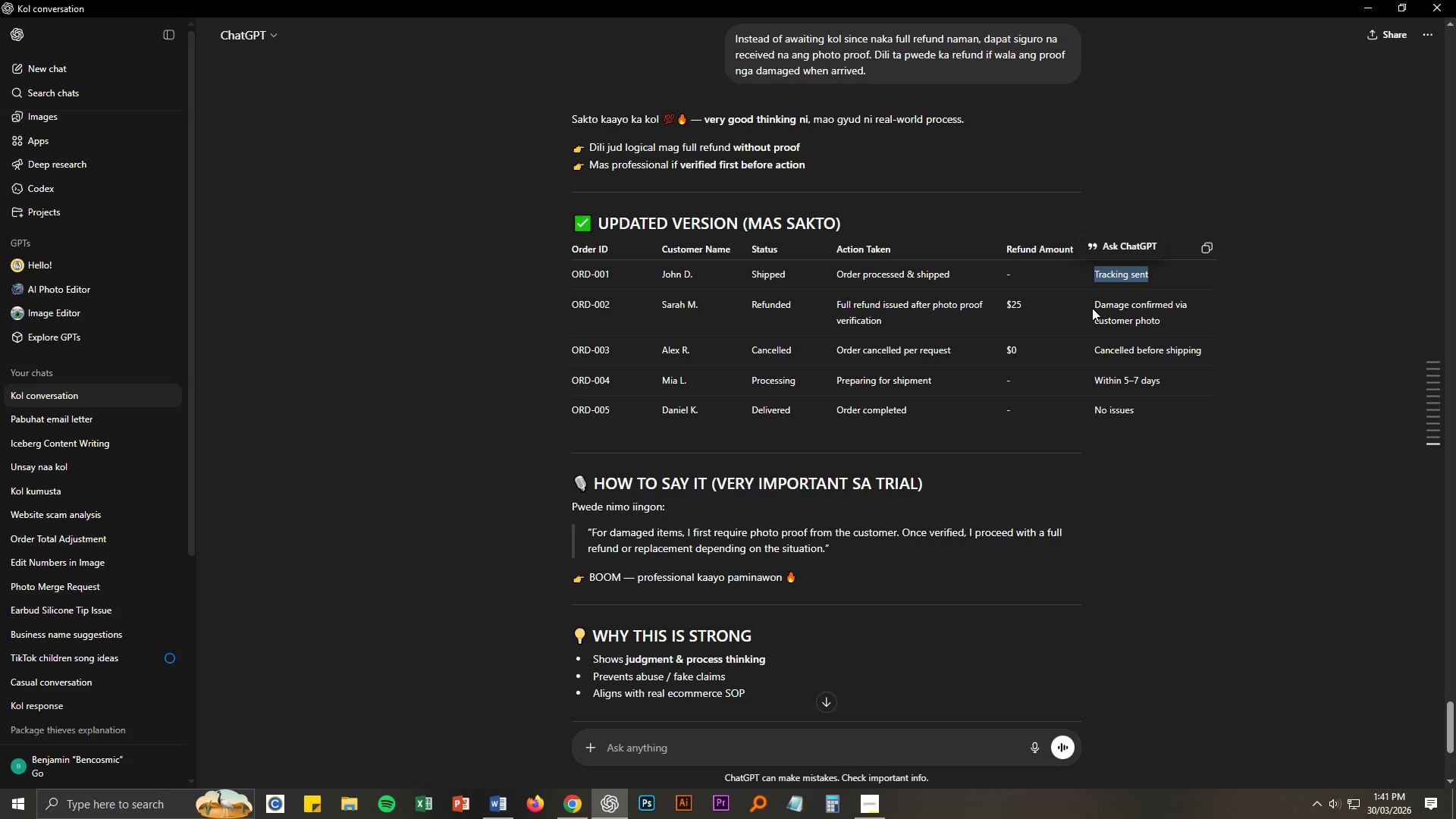 
left_click_drag(start_coordinate=[1096, 308], to_coordinate=[1159, 321])
 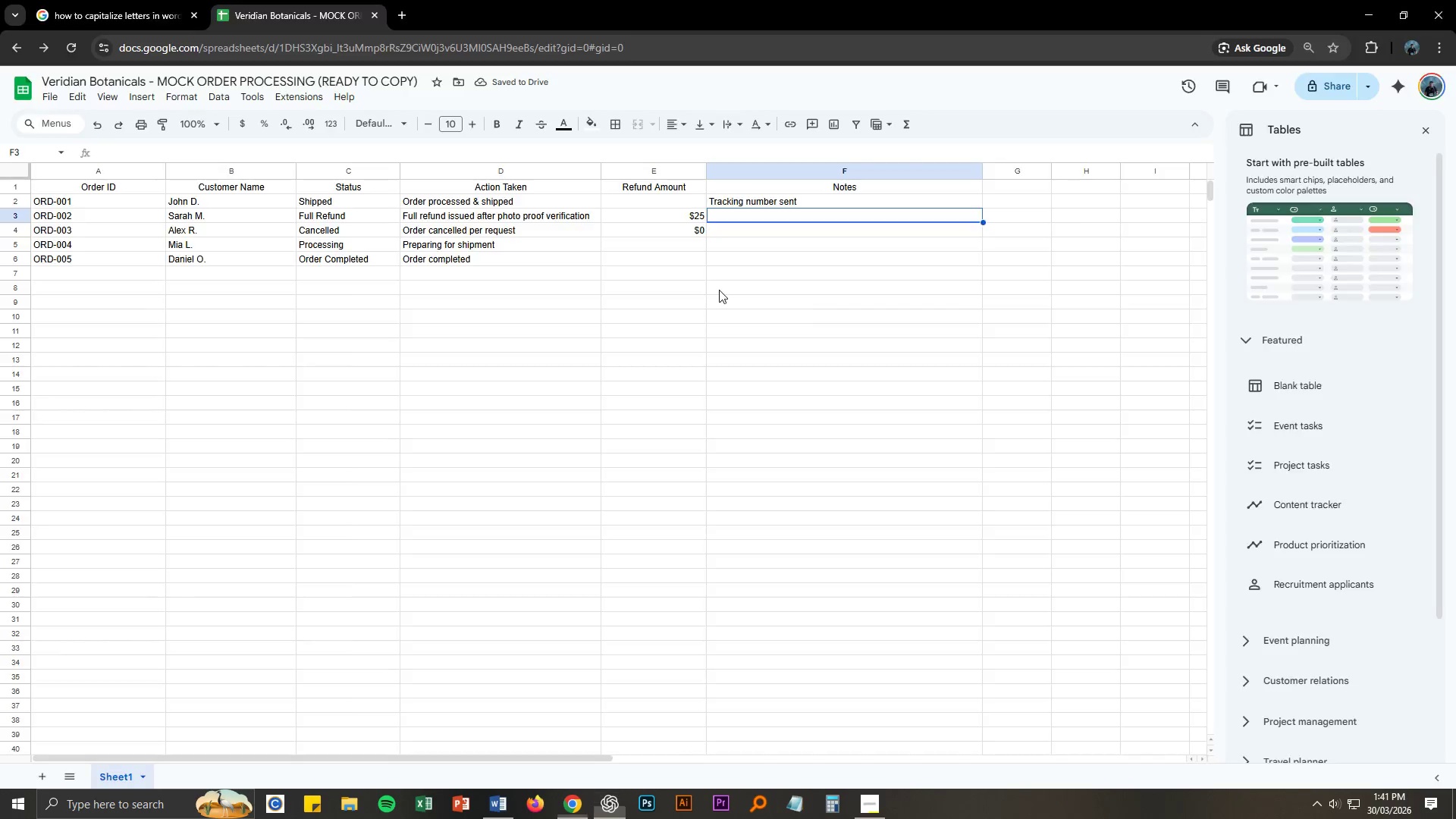 
key(Control+ControlLeft)
 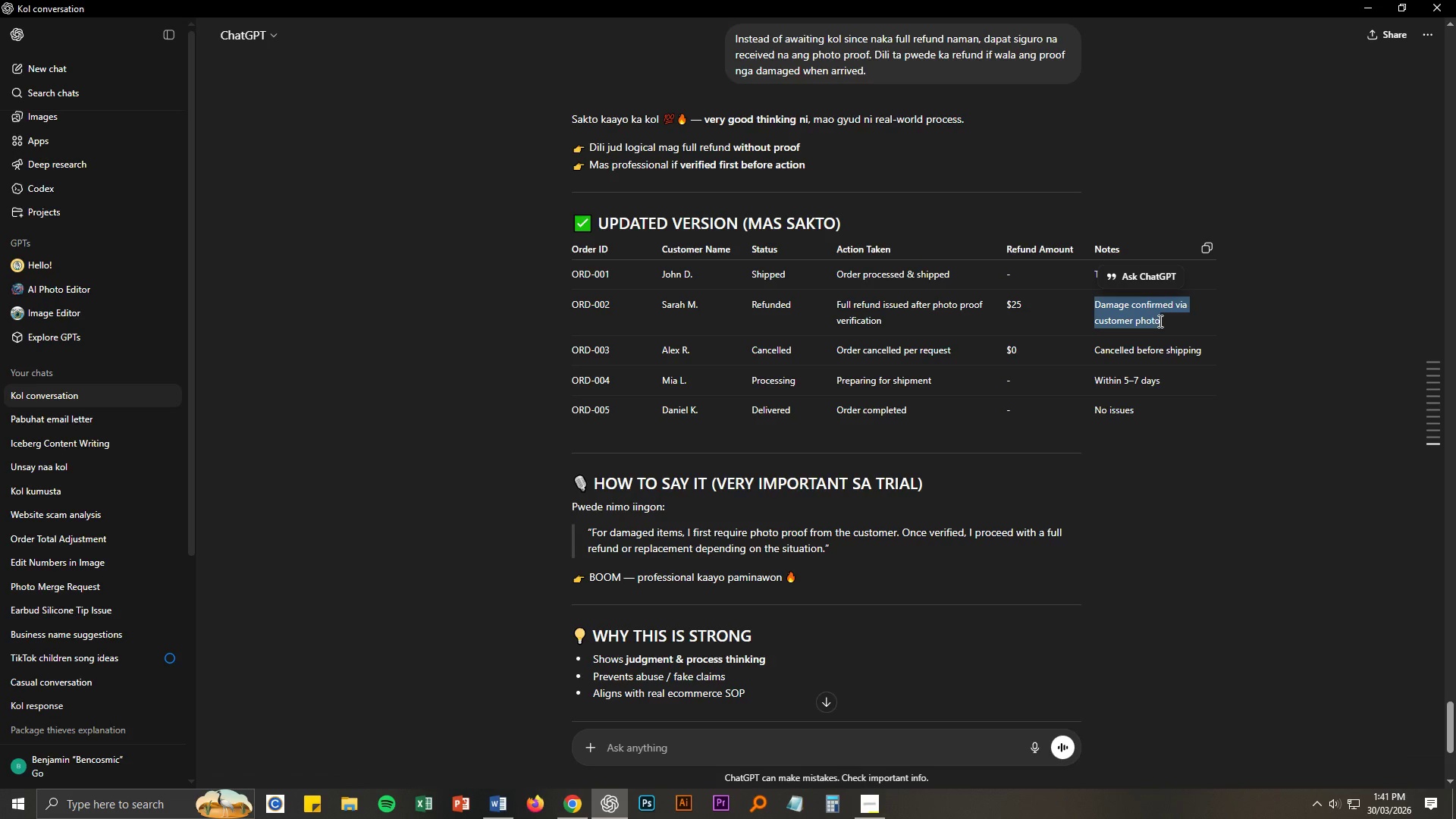 
key(Control+C)
 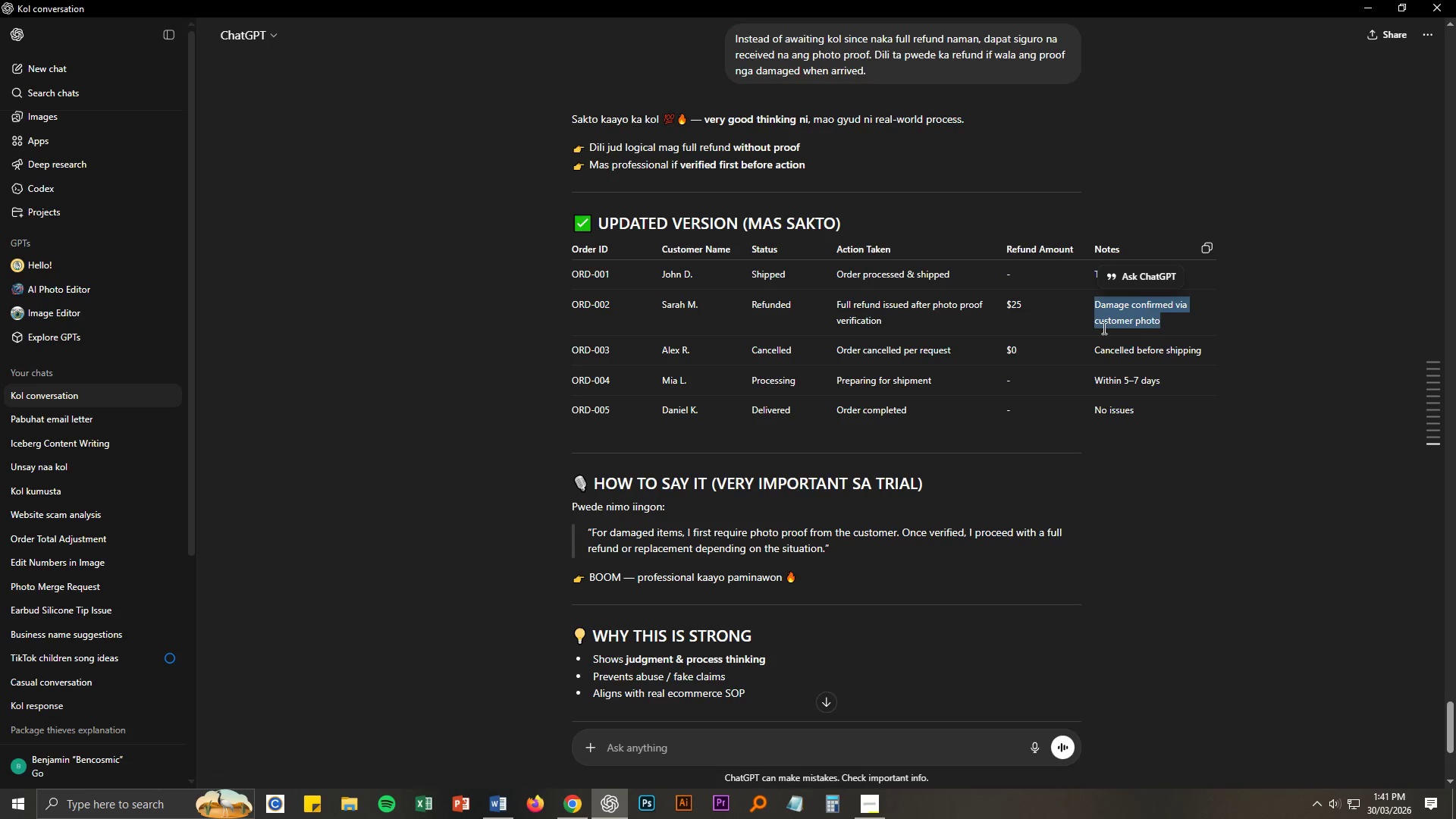 
key(Alt+AltLeft)
 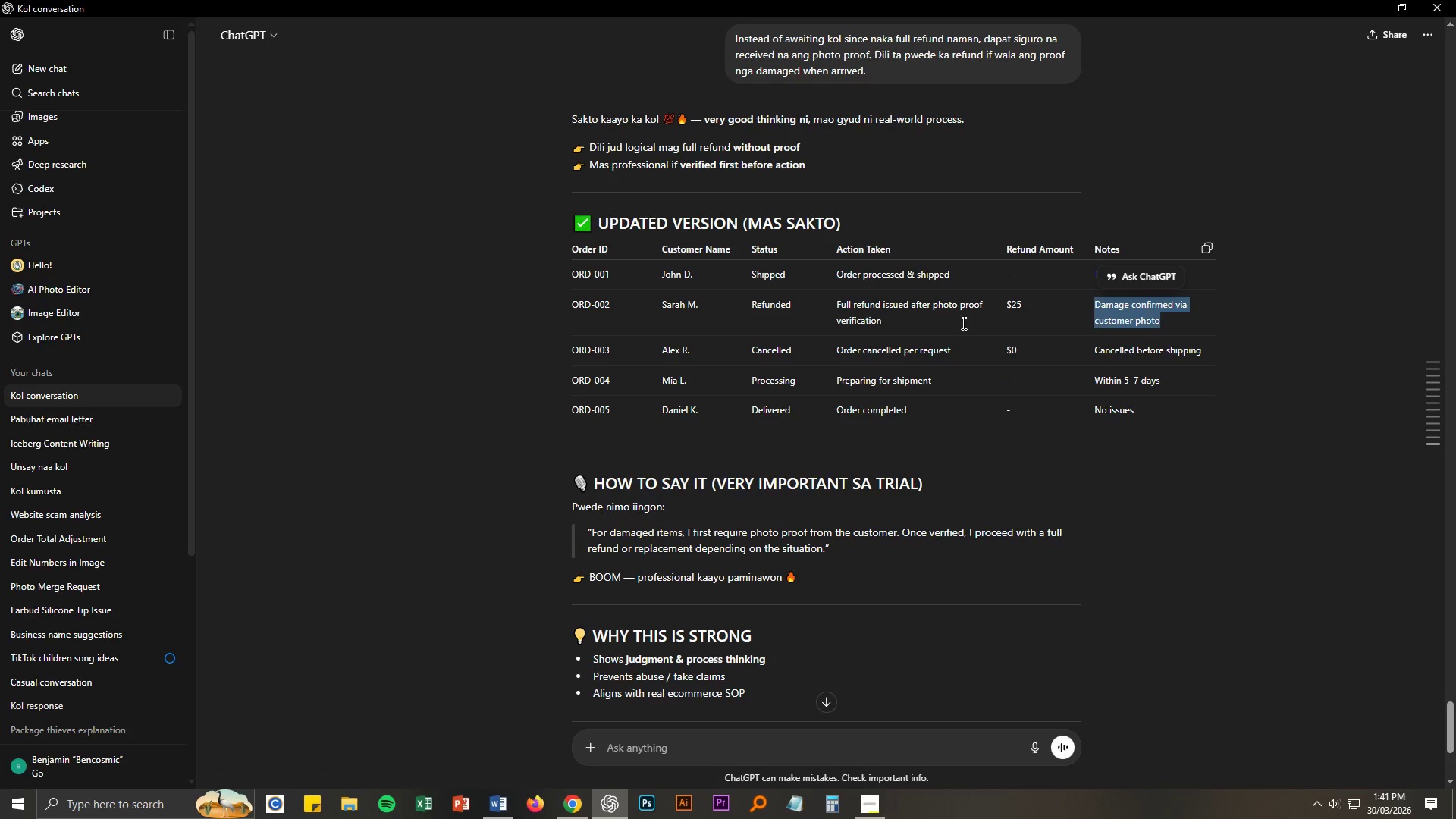 
key(Alt+Tab)
 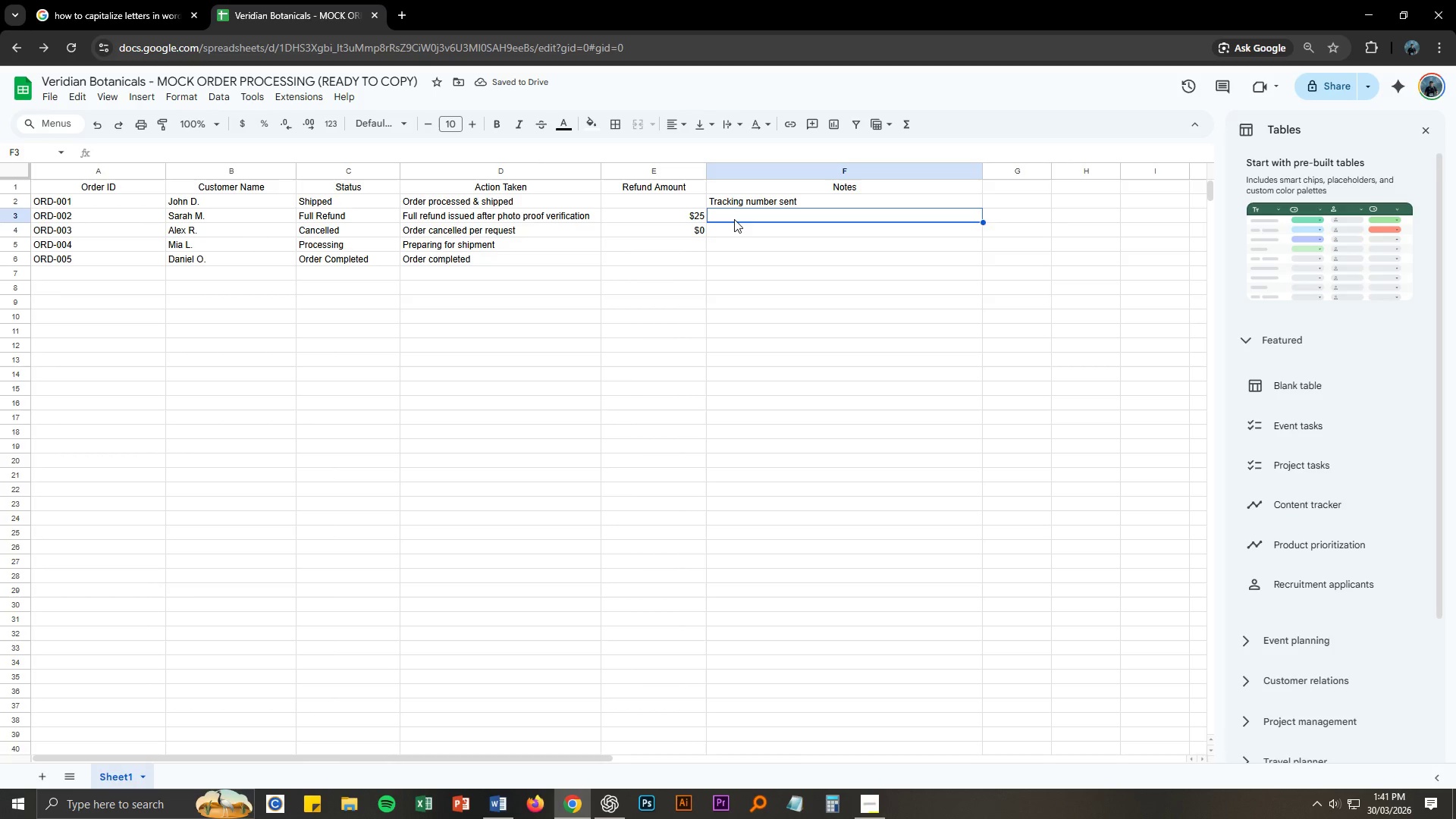 
double_click([735, 216])
 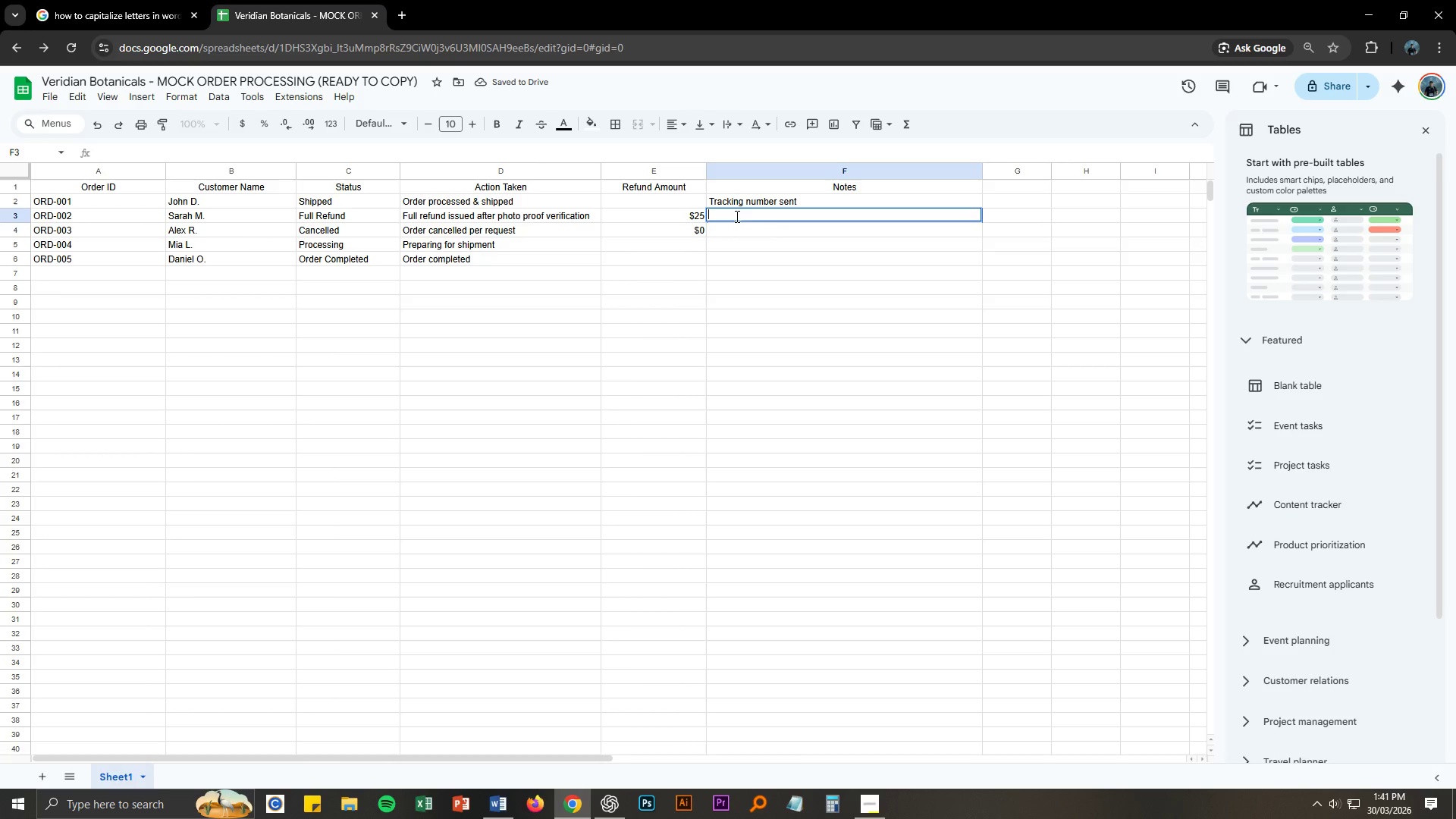 
key(Control+ControlLeft)
 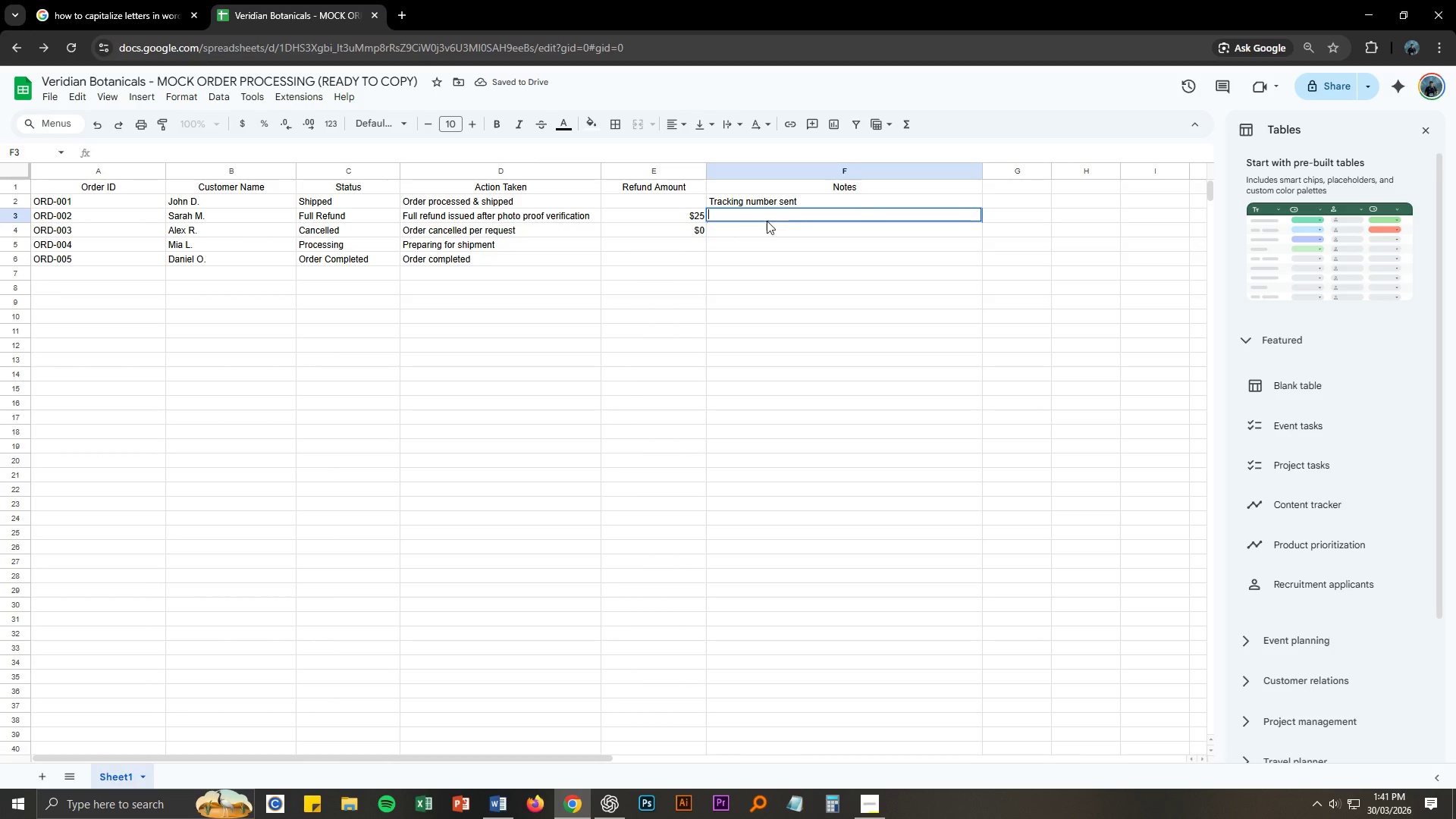 
key(Control+V)
 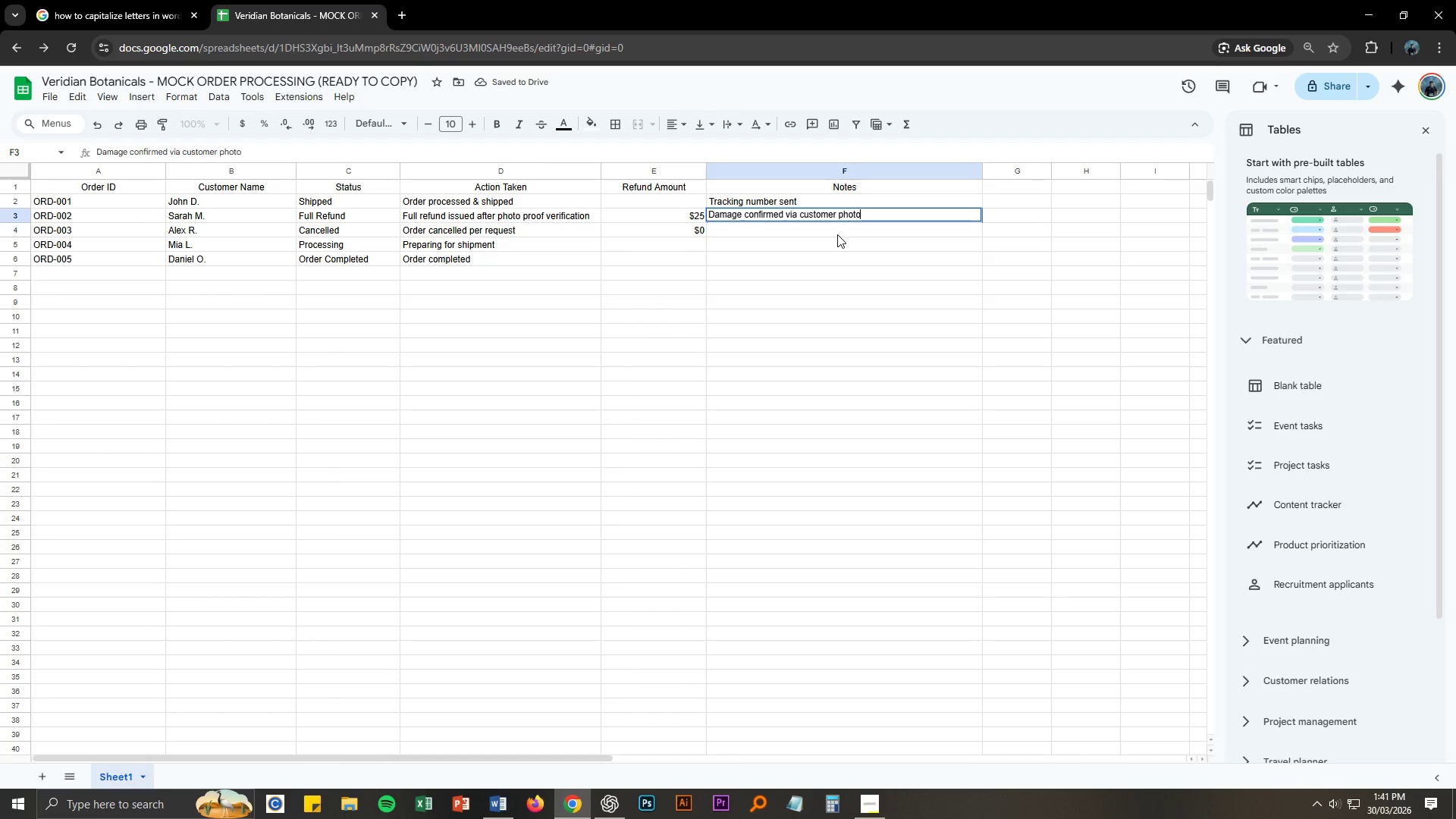 
key(Alt+AltLeft)
 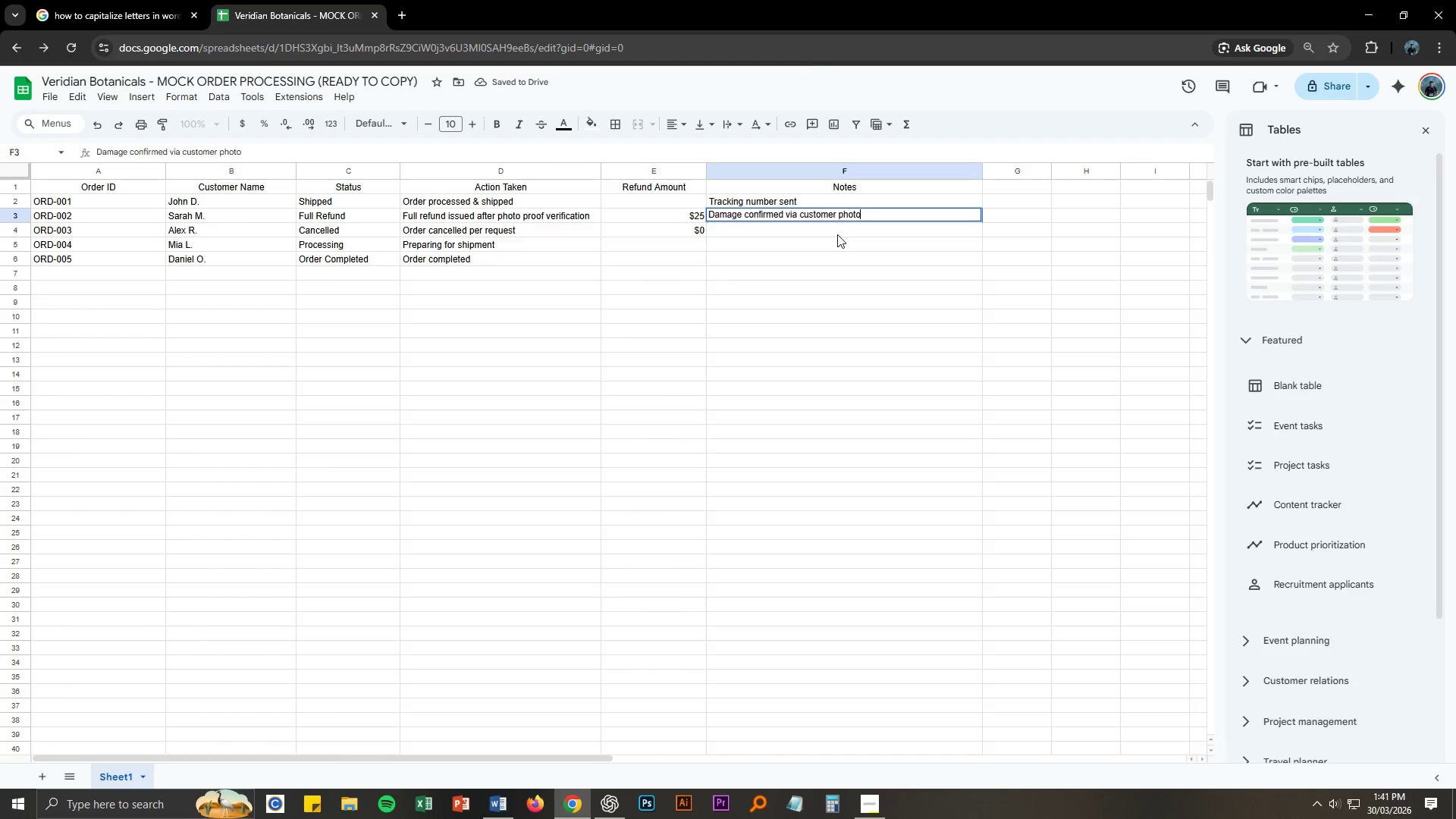 
key(Alt+Tab)
 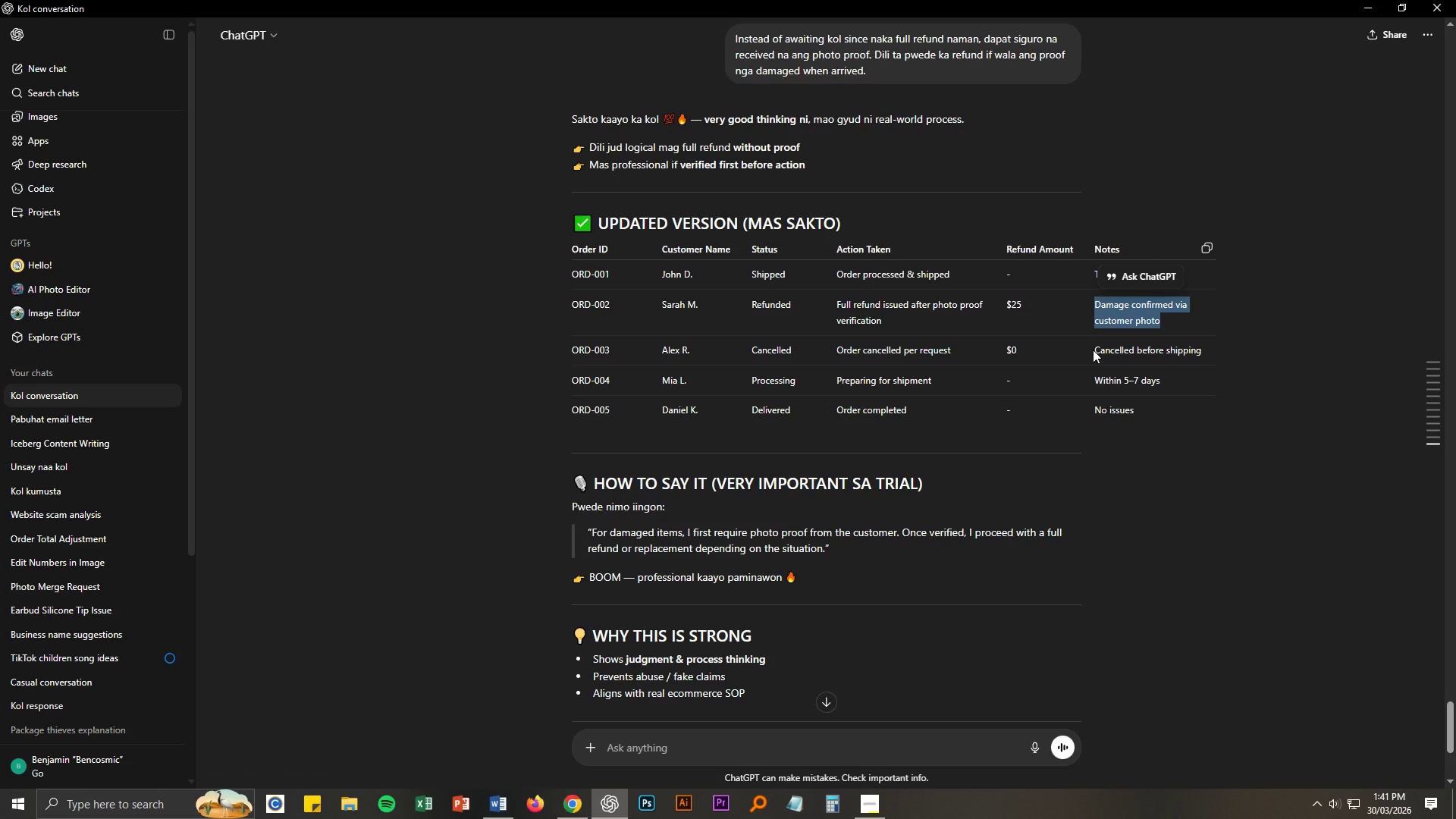 
left_click_drag(start_coordinate=[1092, 350], to_coordinate=[1199, 345])
 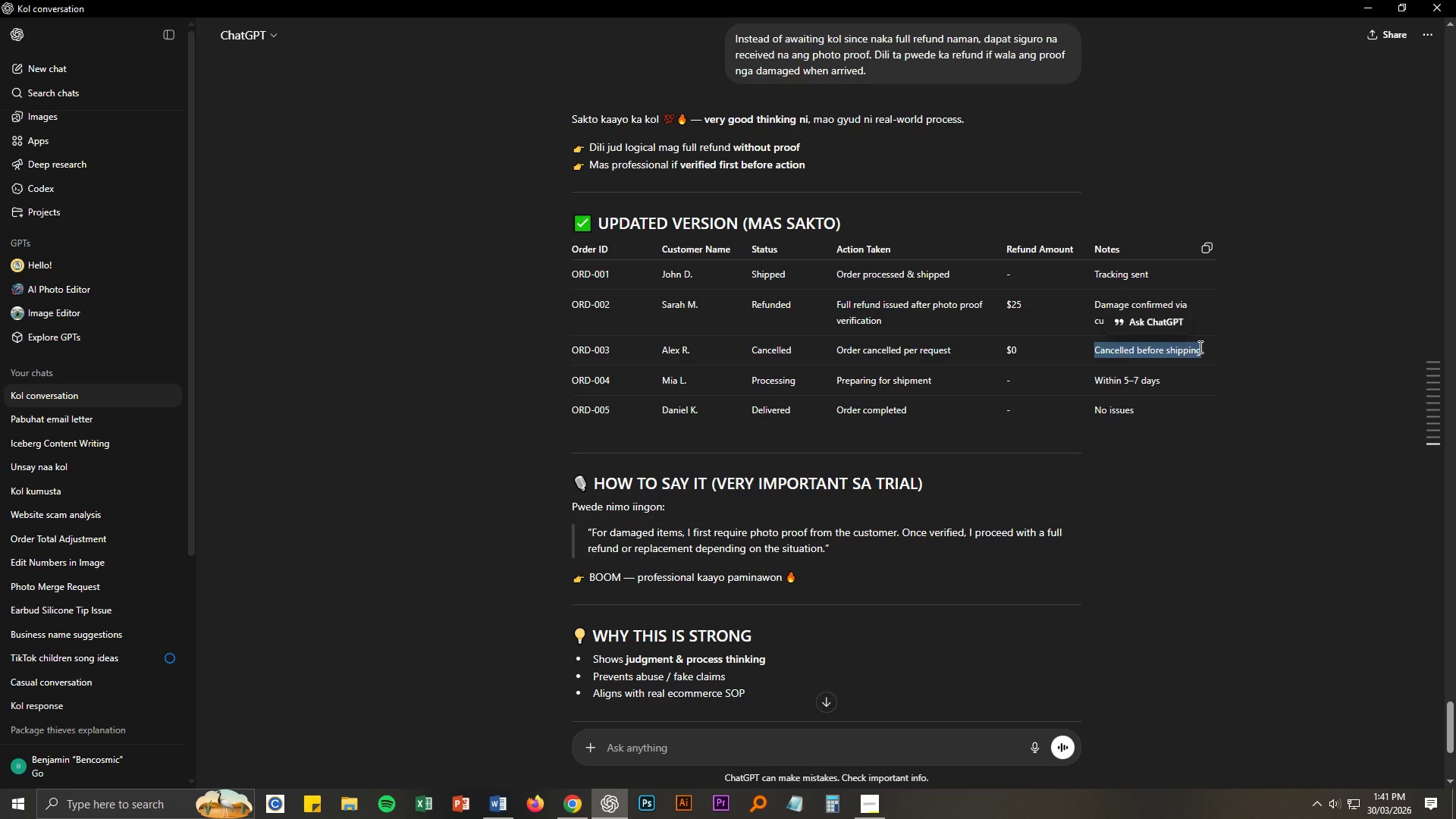 
key(Control+ControlLeft)
 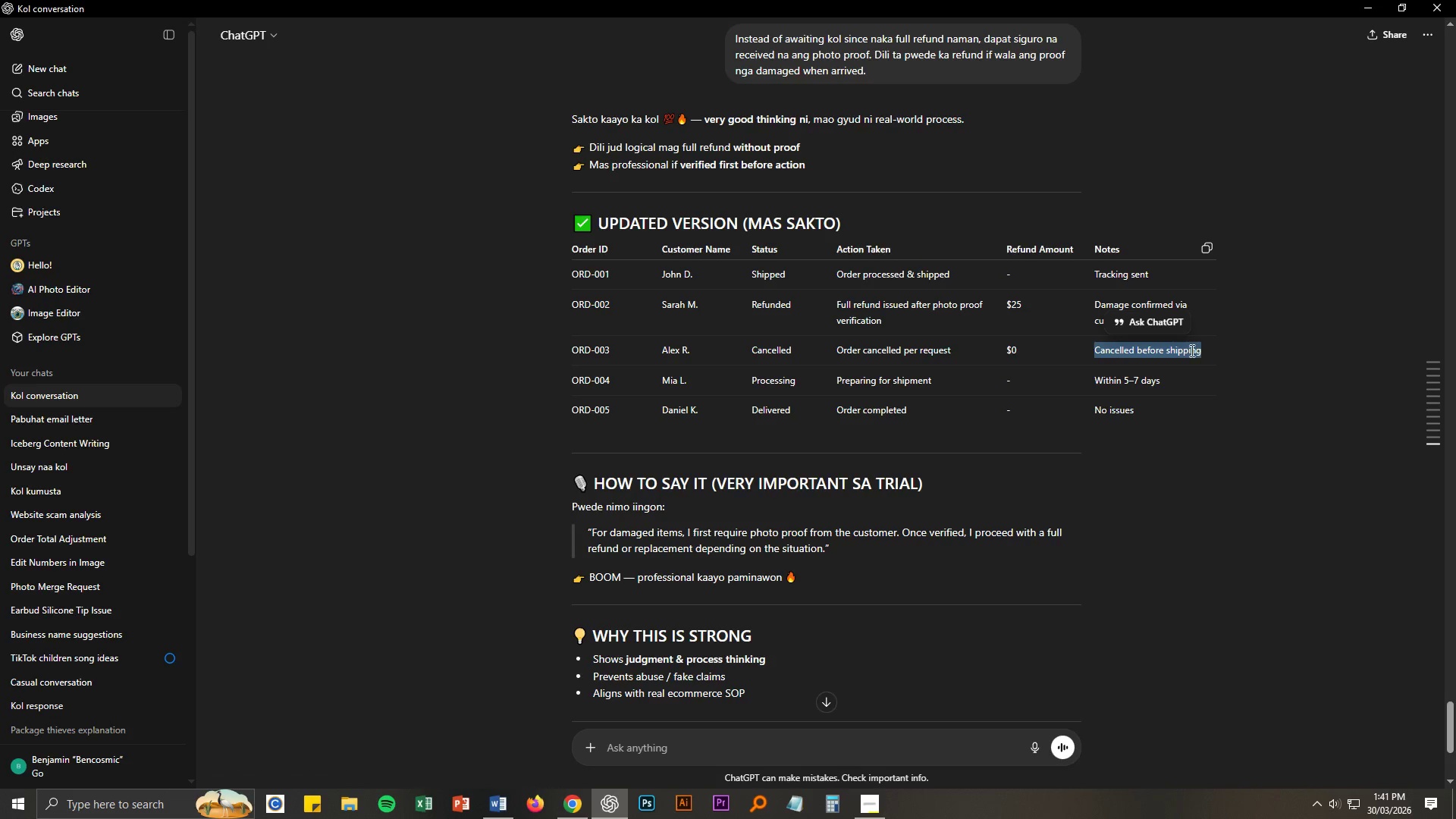 
key(Control+C)
 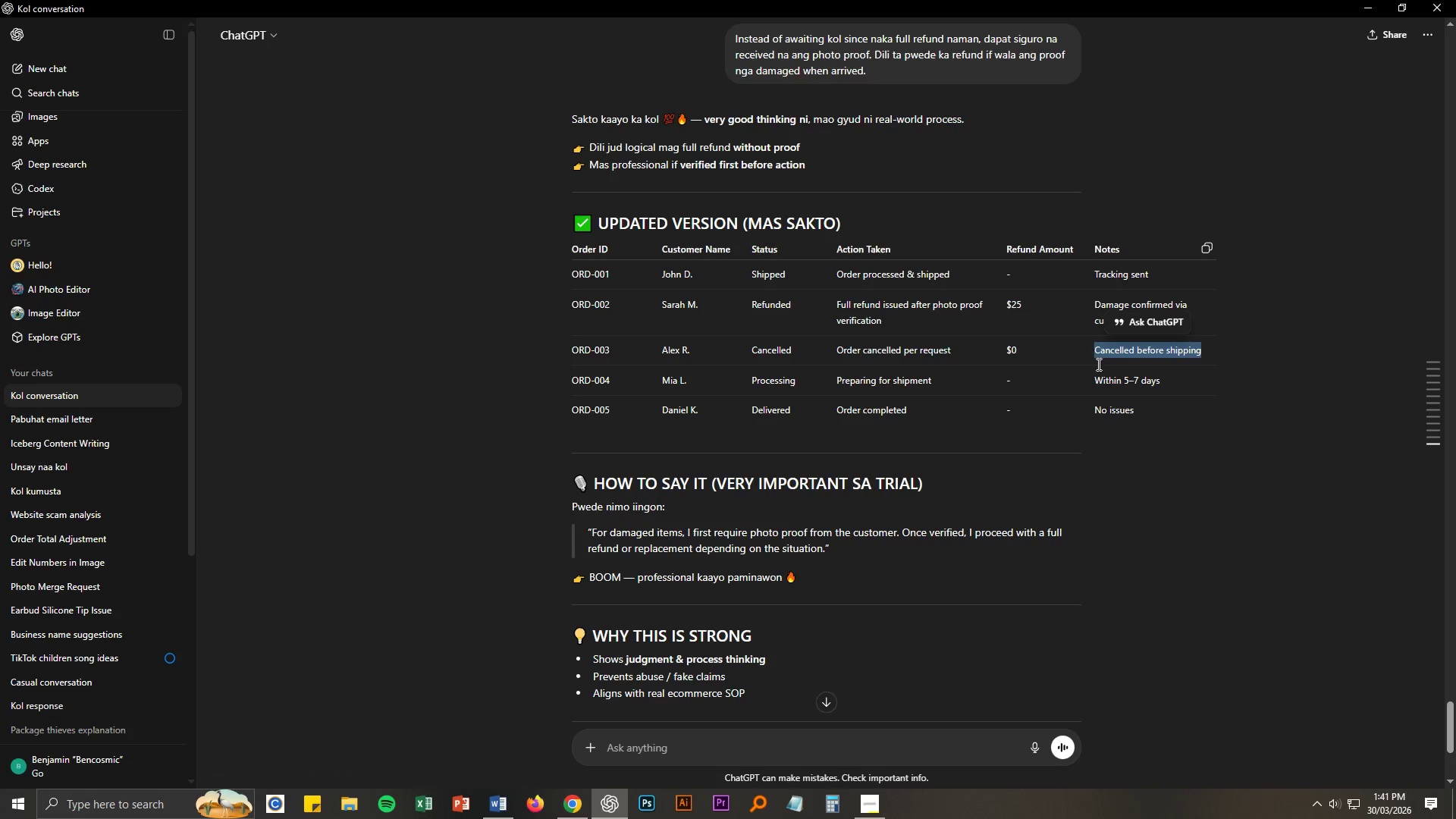 
key(Alt+AltLeft)
 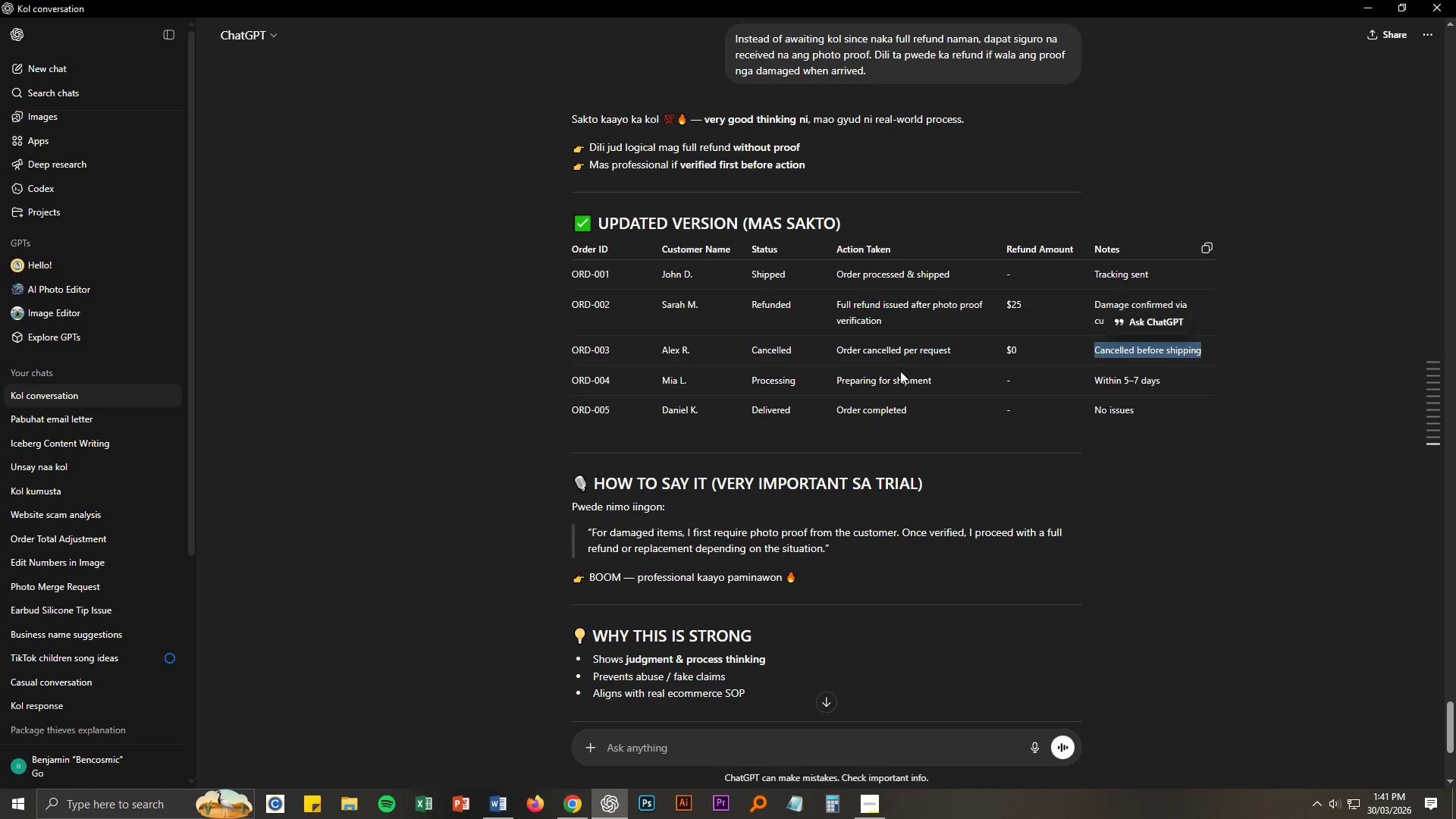 
key(Alt+Tab)
 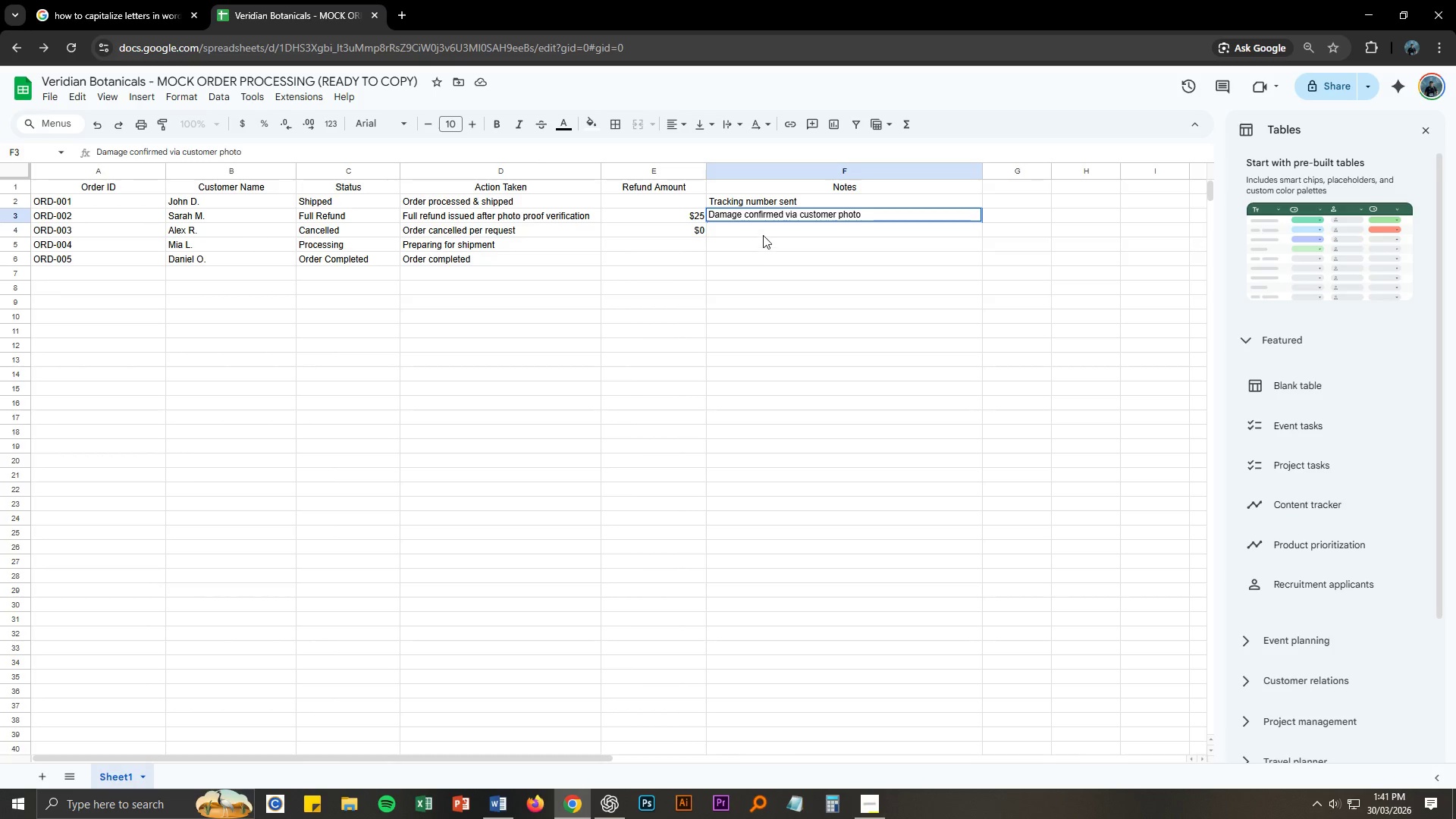 
double_click([761, 231])
 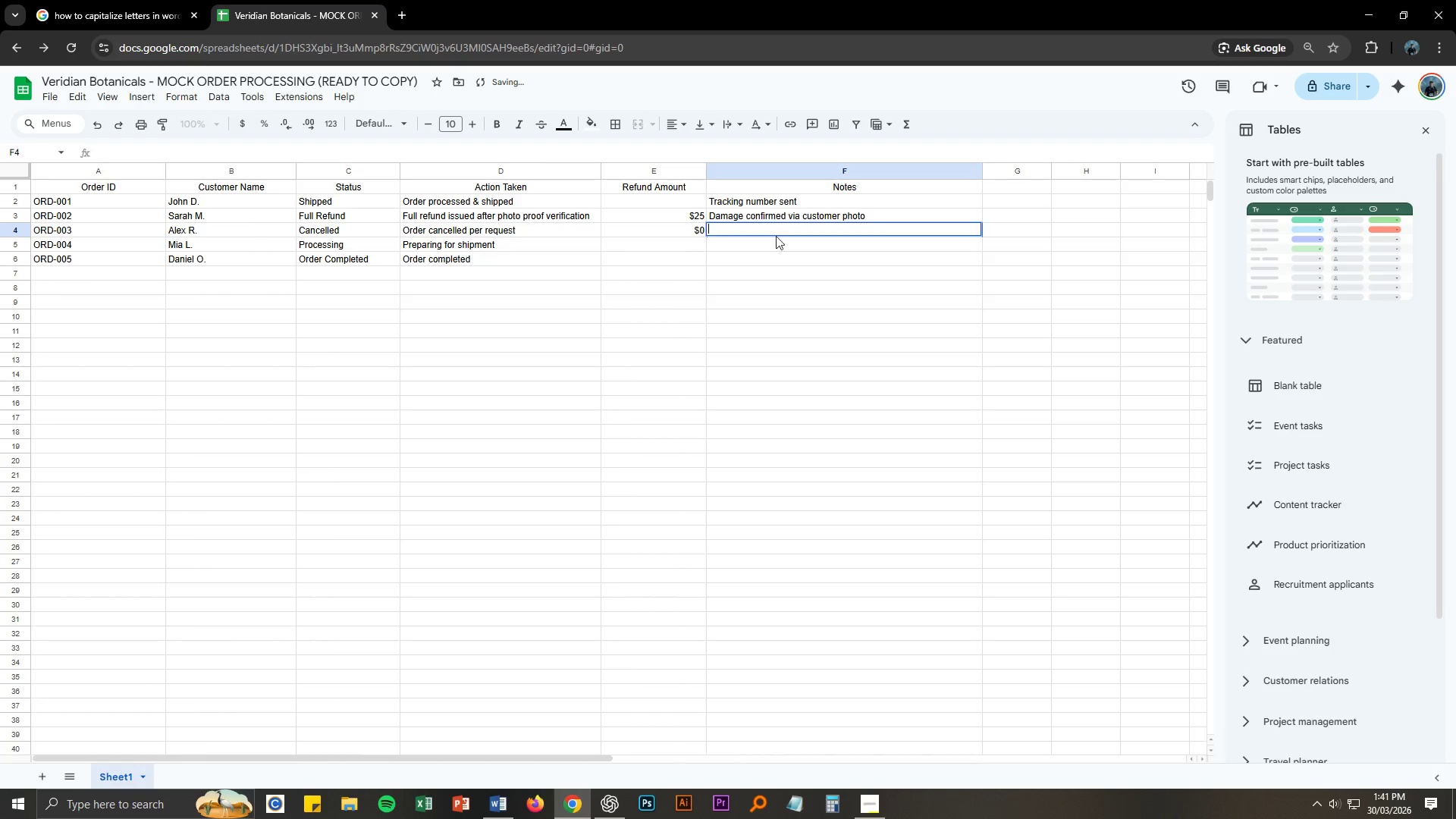 
key(Control+ControlLeft)
 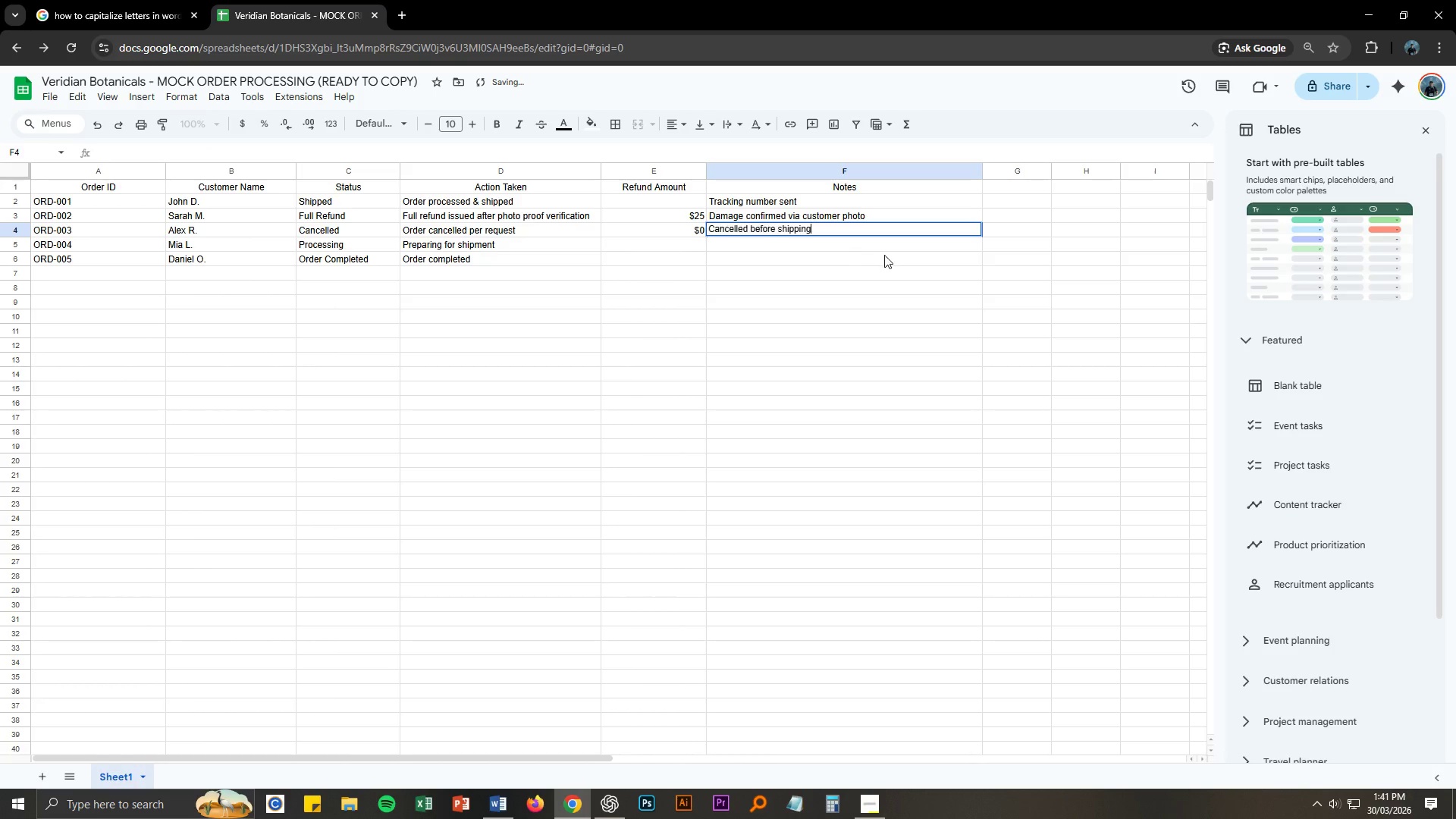 
key(Control+V)
 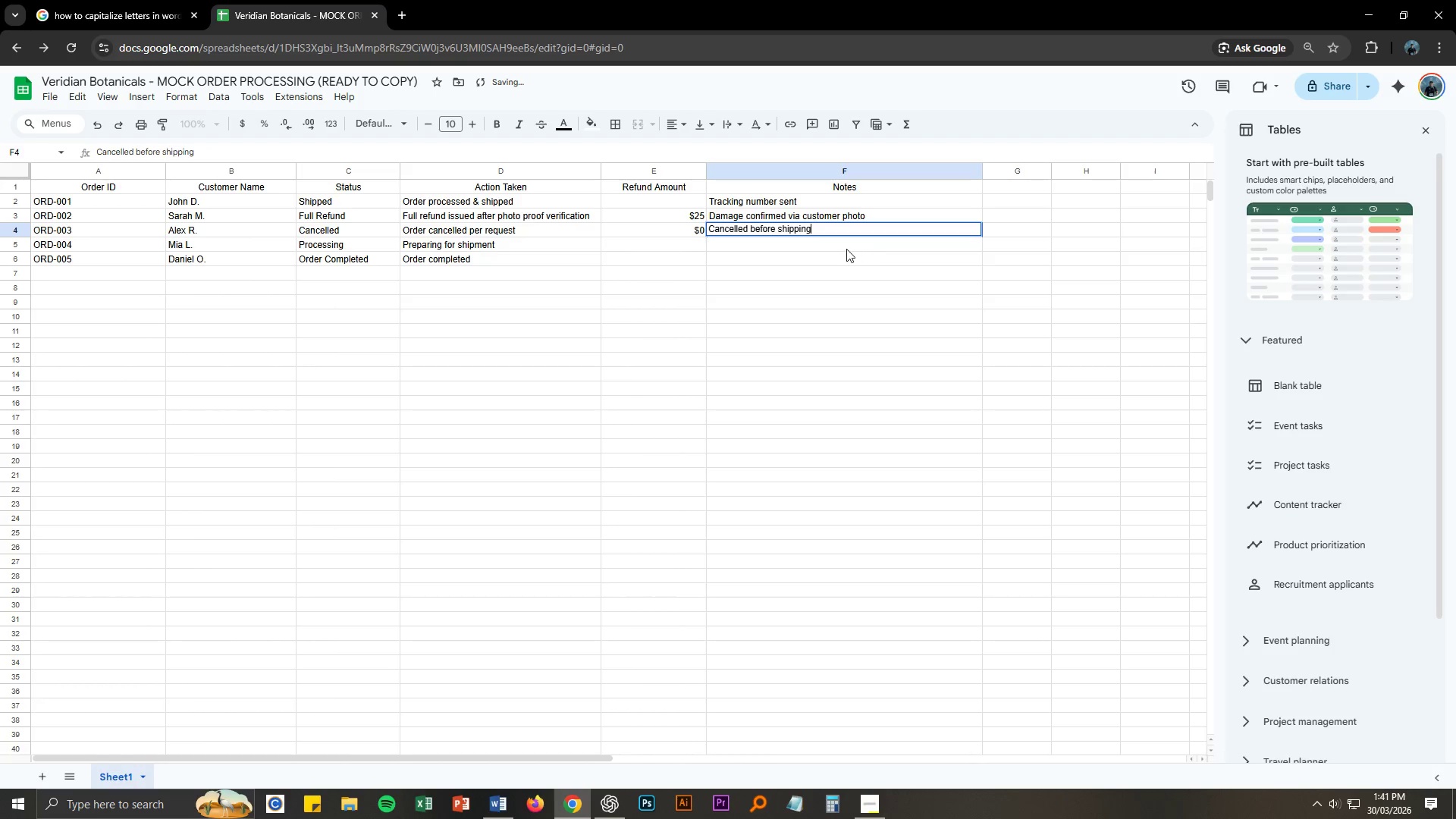 
left_click([846, 249])
 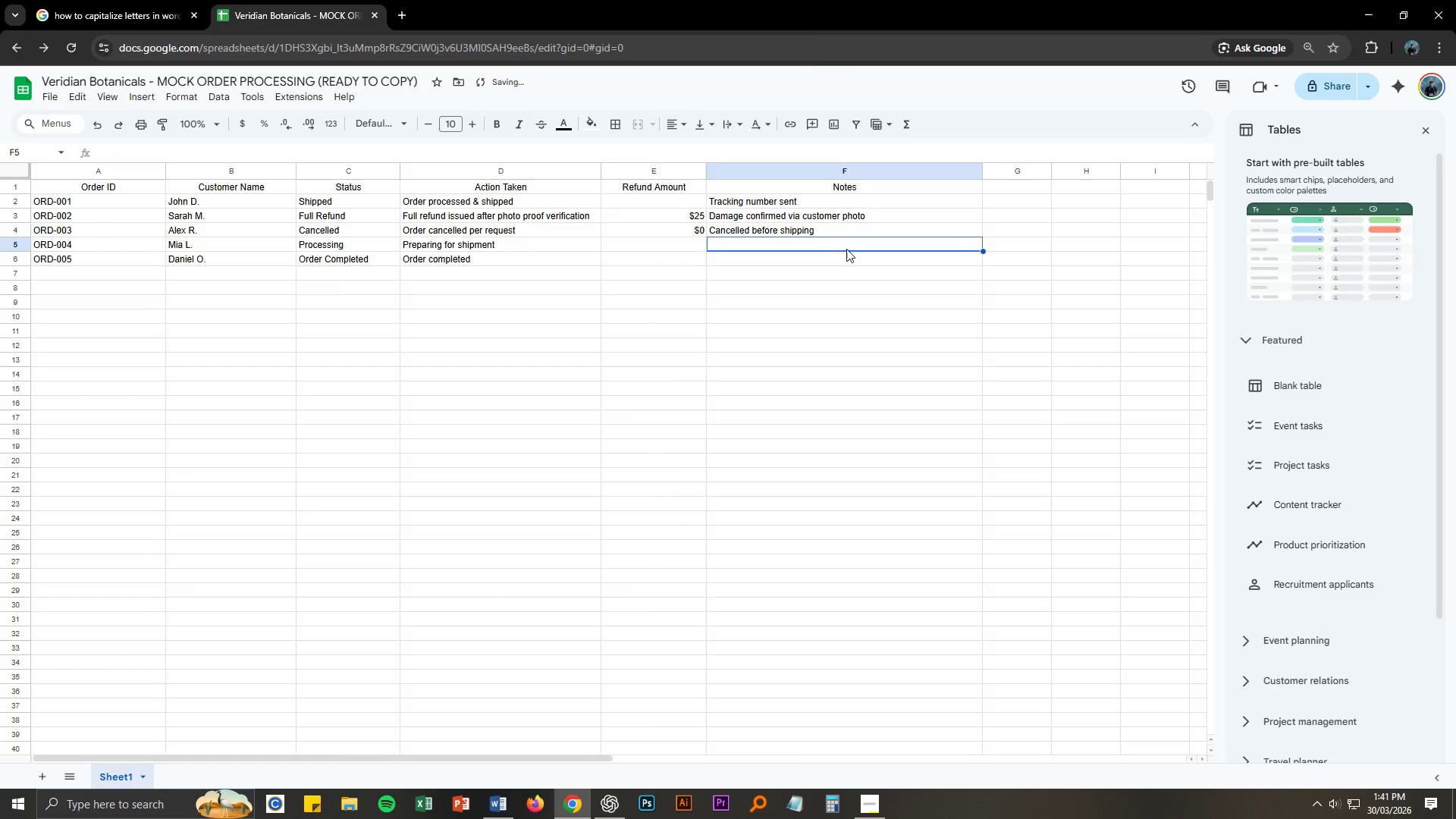 
key(Alt+AltLeft)
 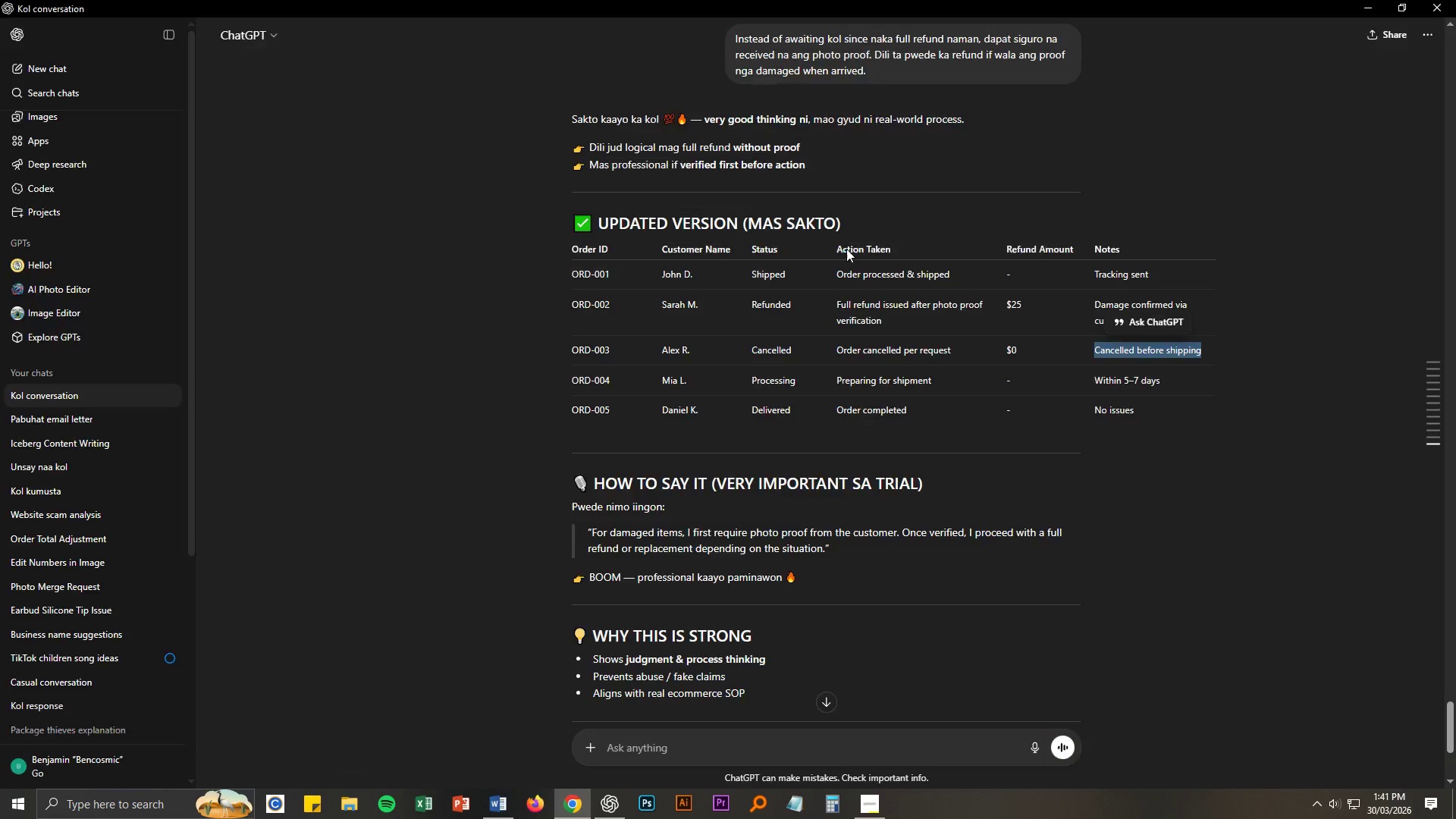 
key(Alt+Tab)
 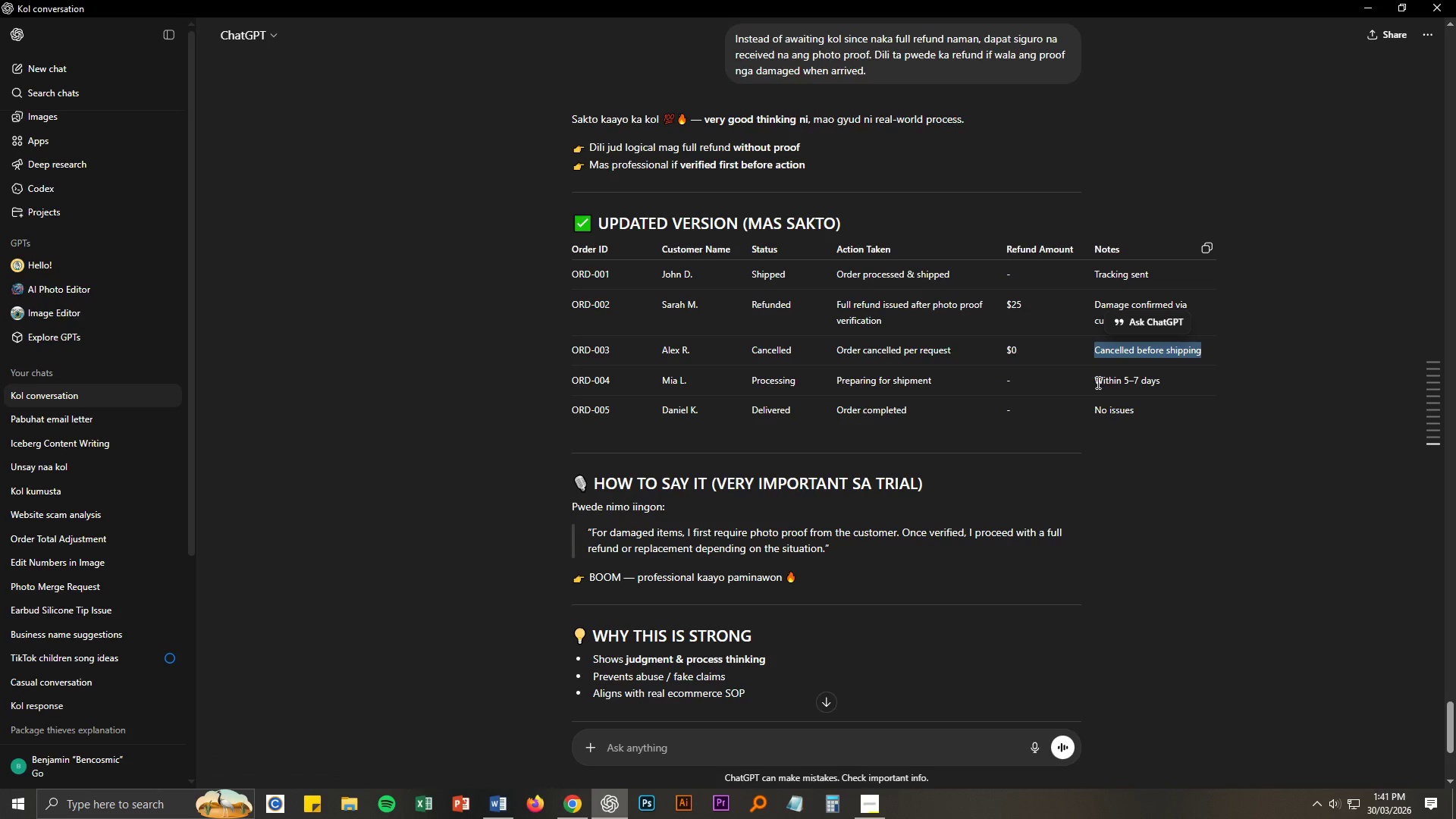 
left_click_drag(start_coordinate=[1097, 382], to_coordinate=[1159, 381])
 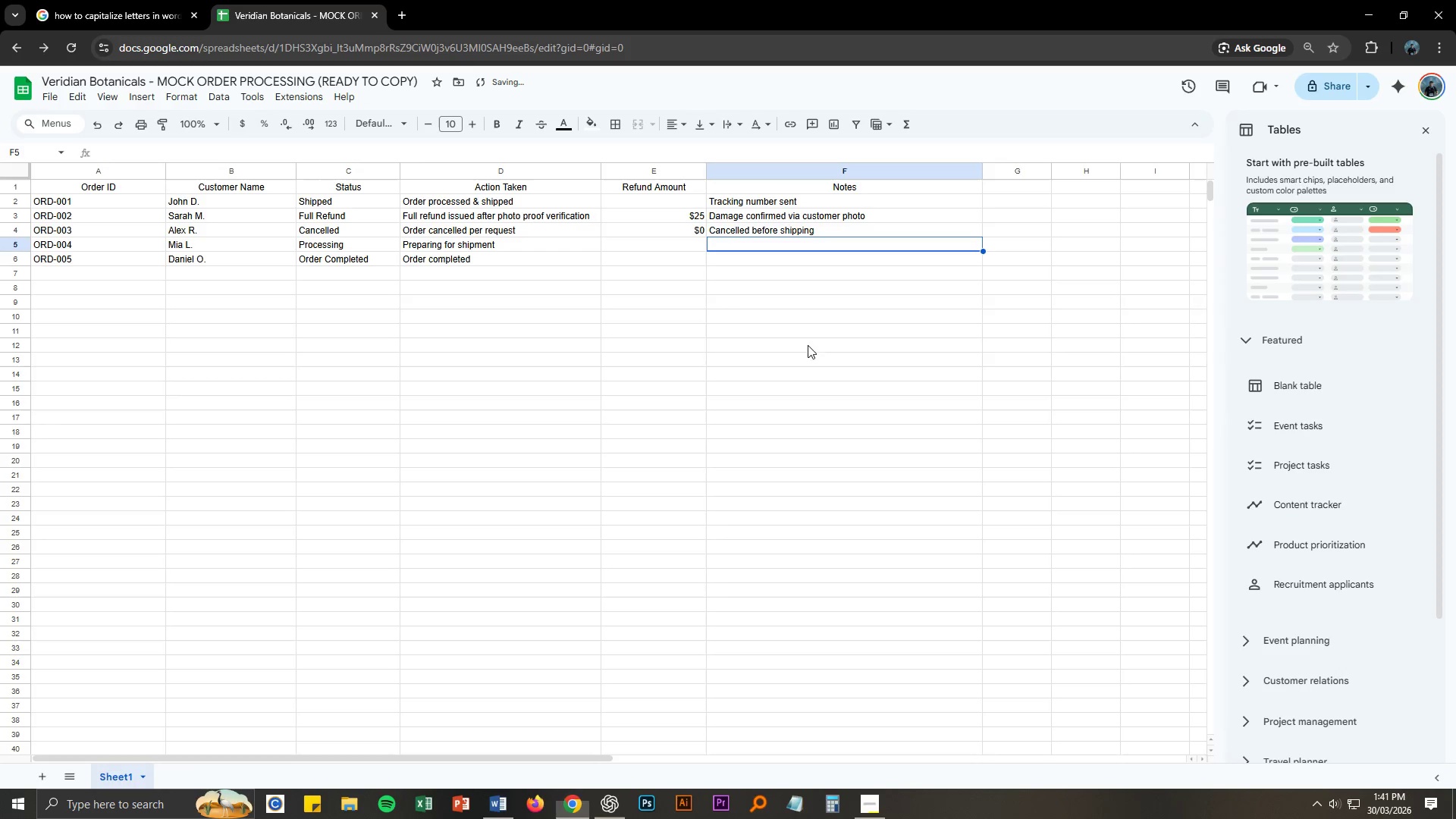 
key(Control+ControlLeft)
 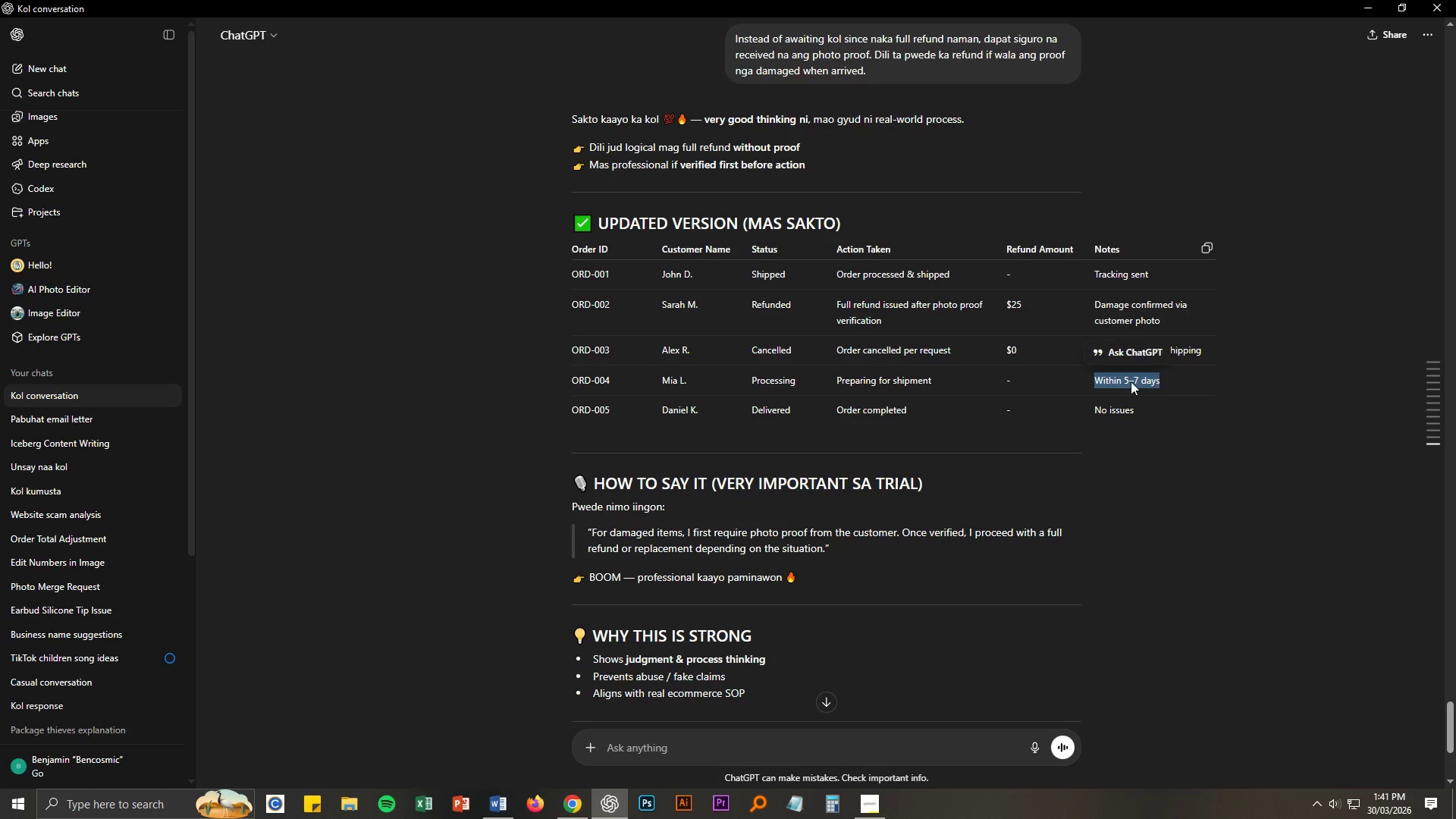 
key(Control+C)
 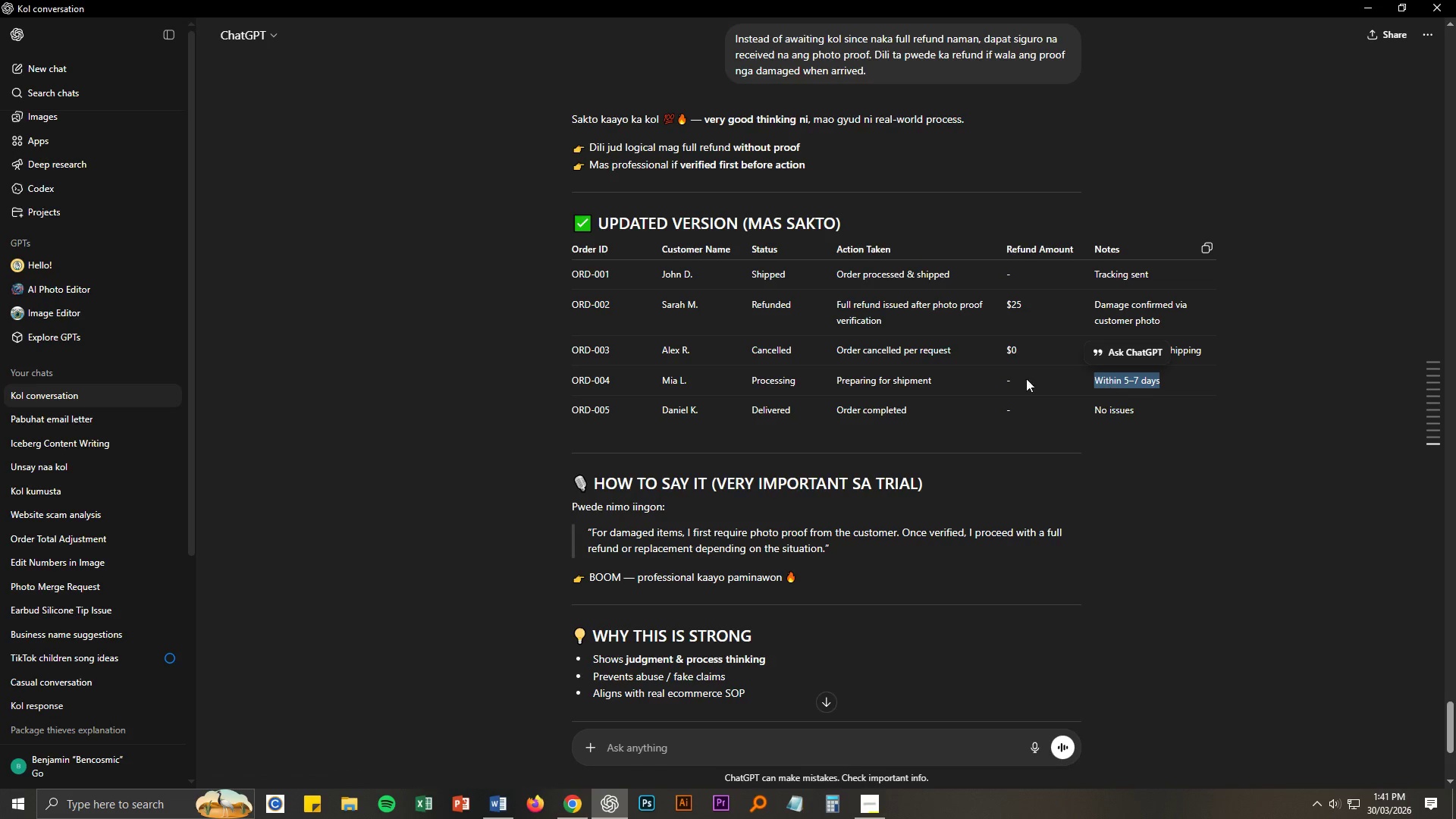 
key(Alt+AltLeft)
 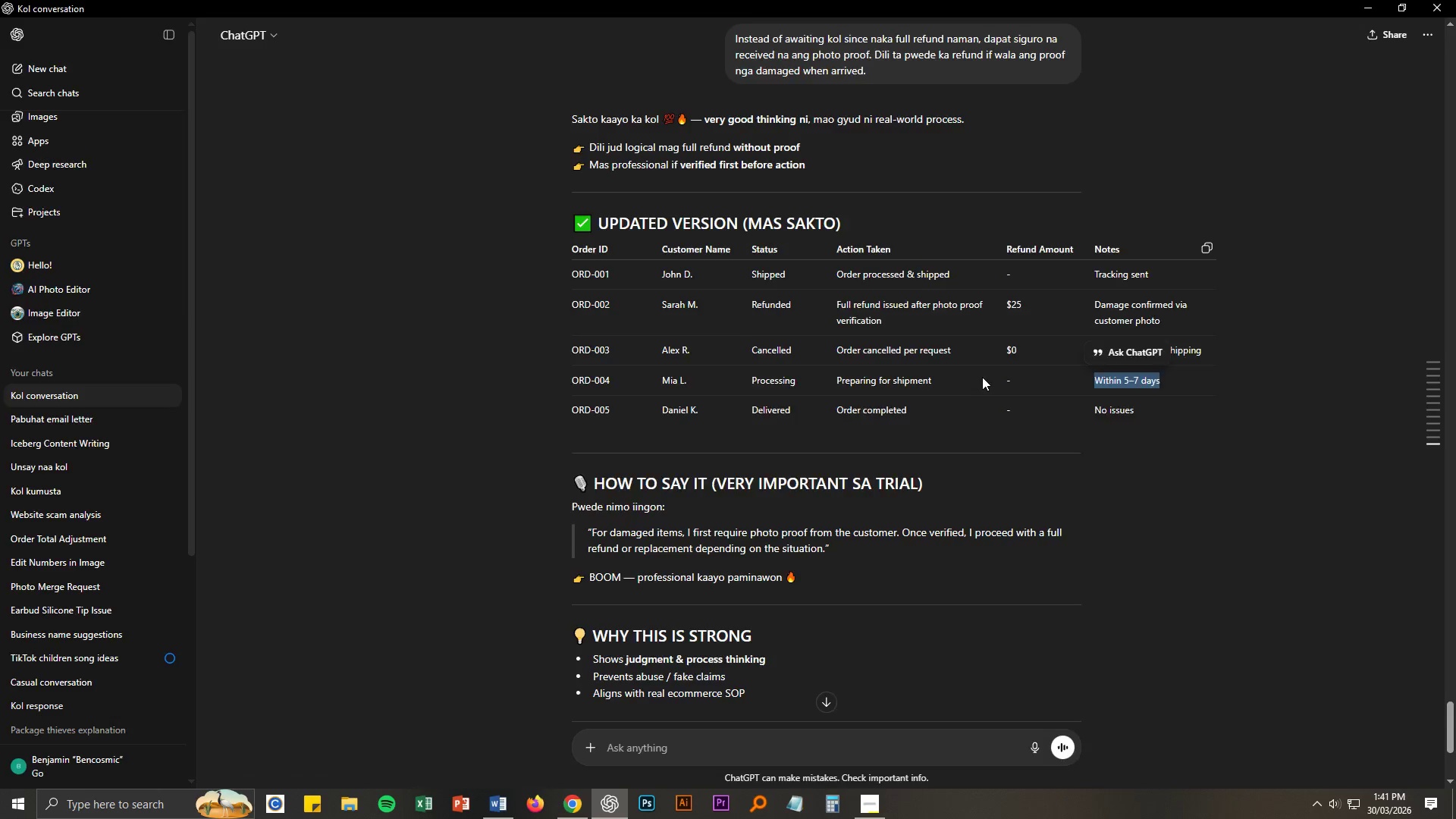 
key(Alt+Tab)
 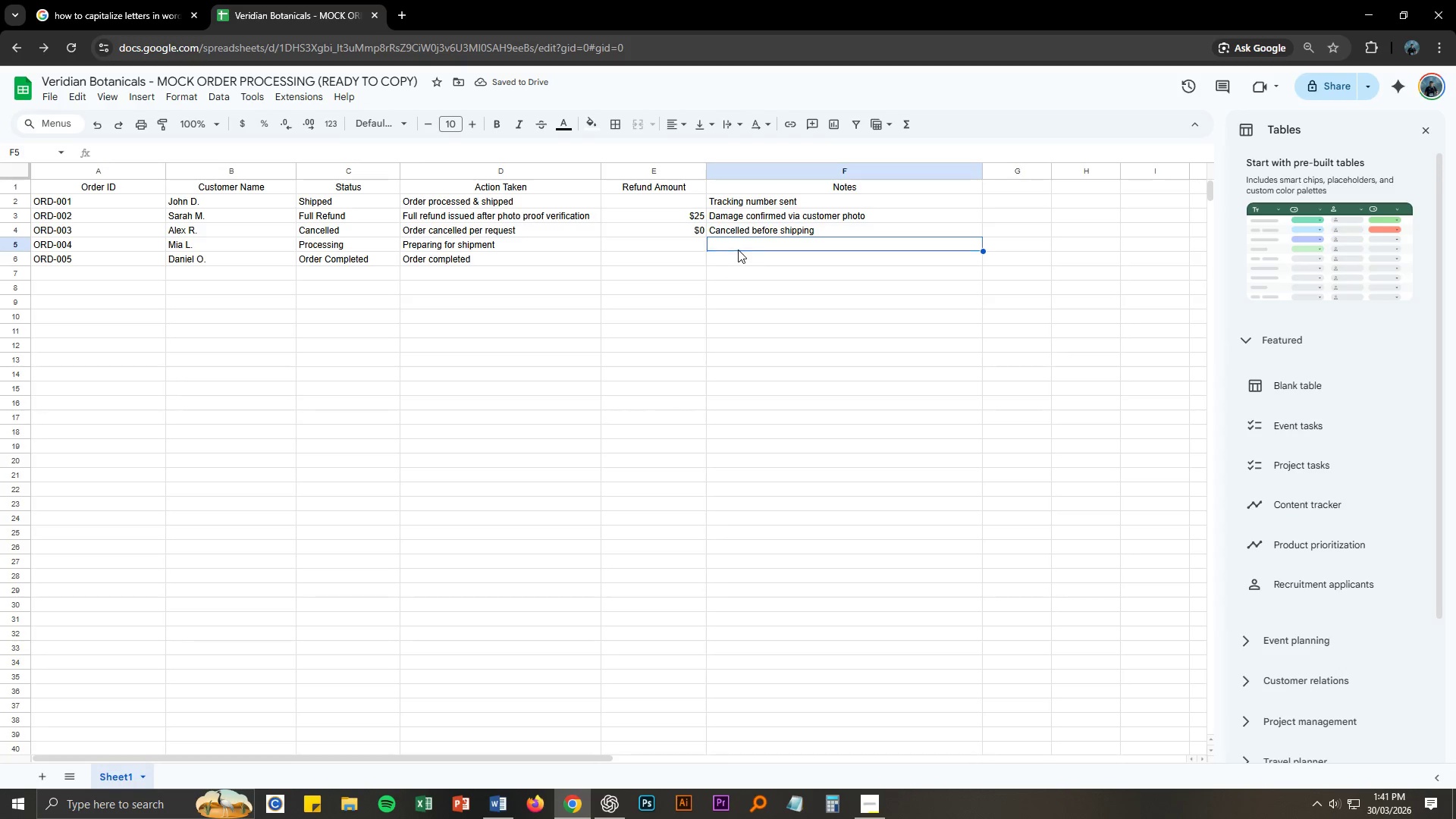 
double_click([738, 243])
 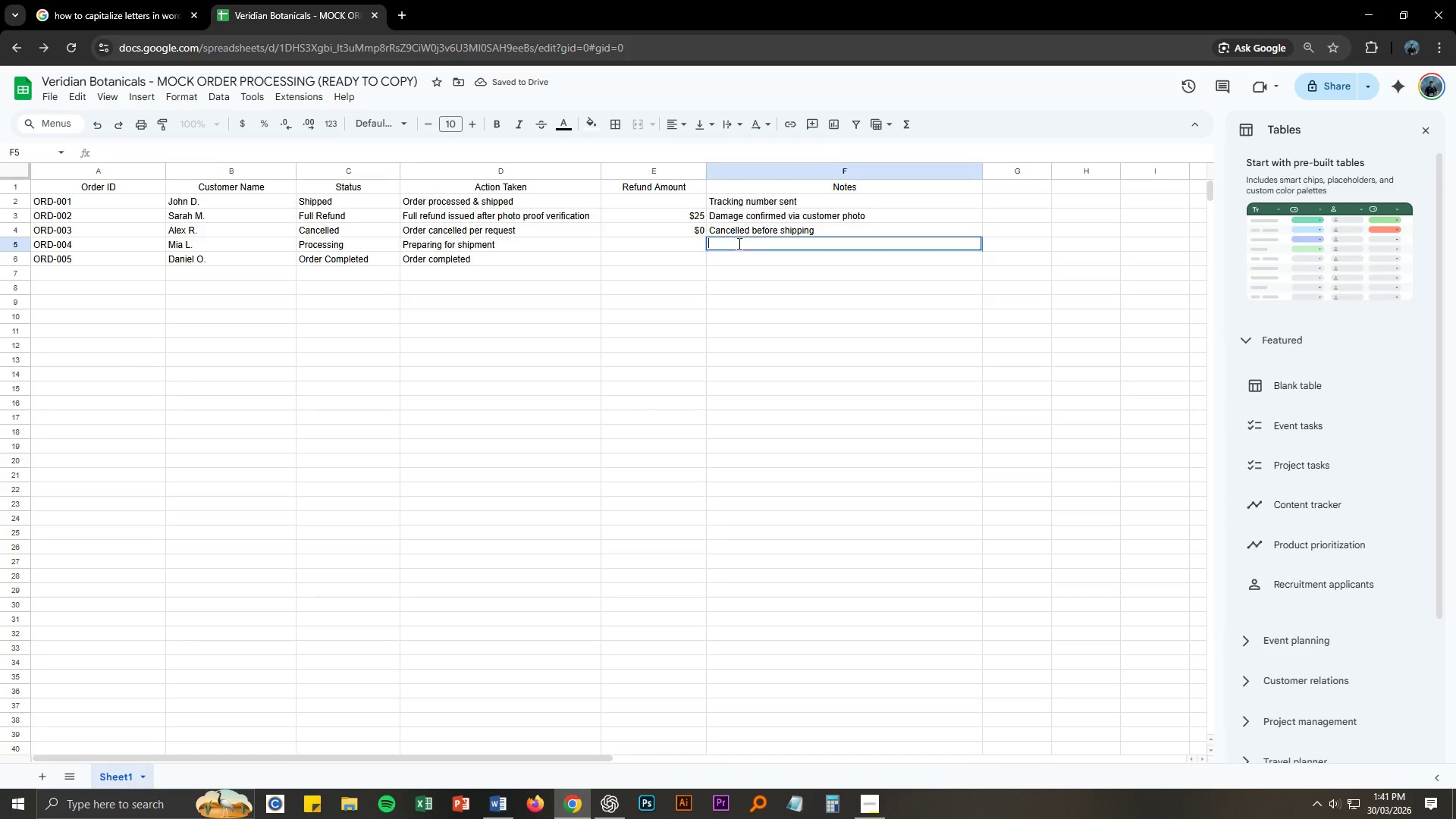 
key(Control+ControlLeft)
 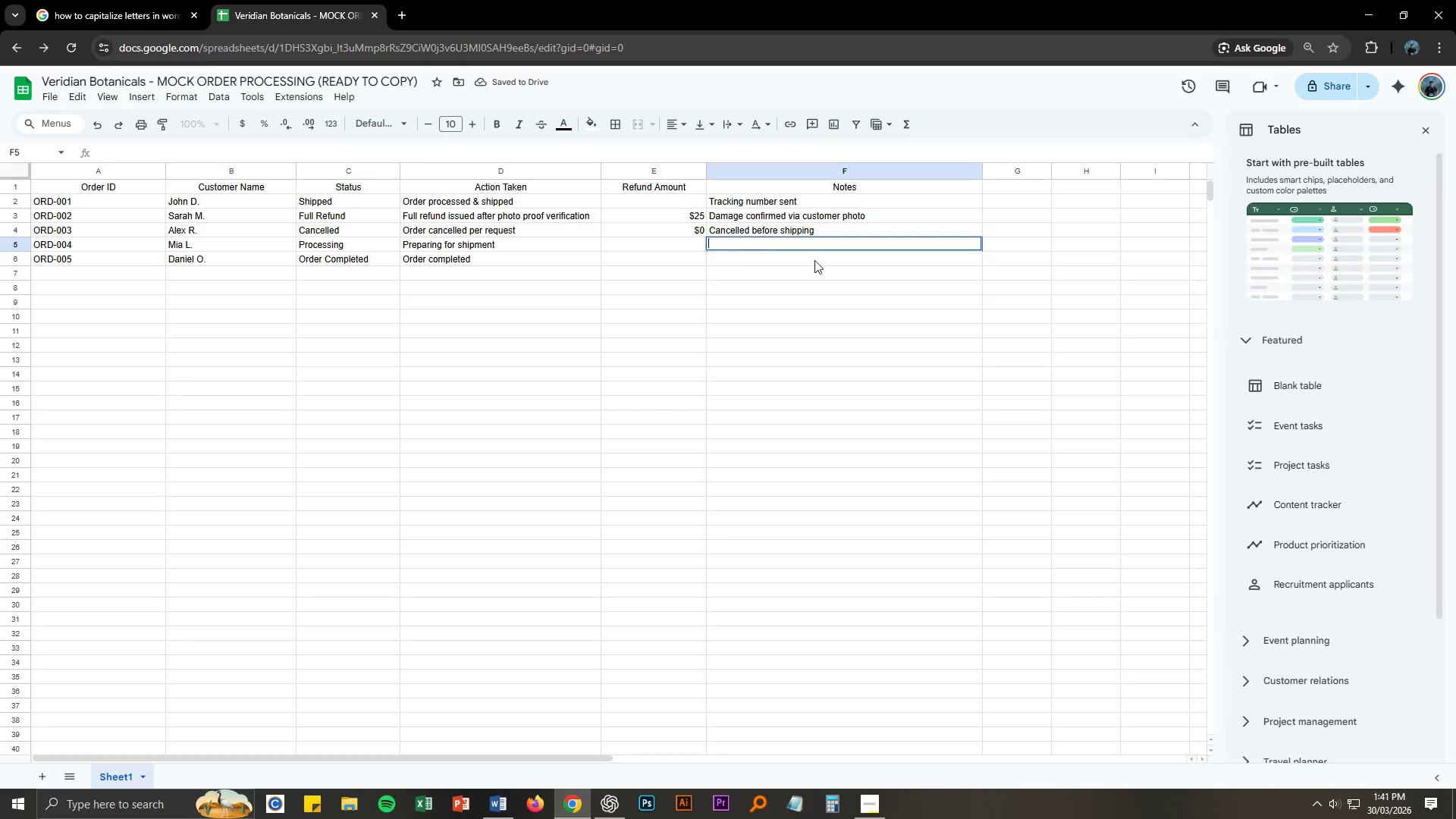 
key(Control+V)